 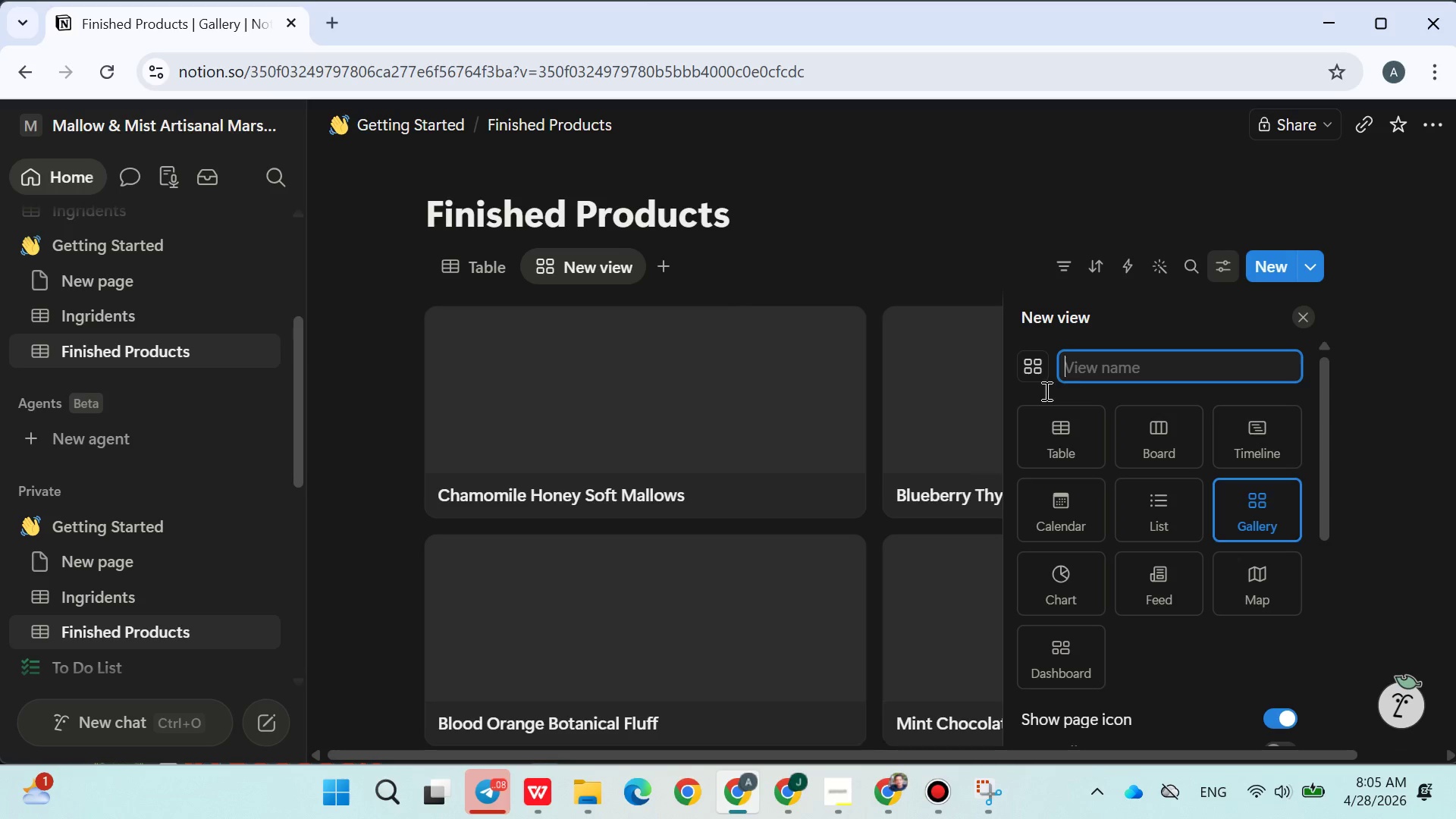 
type(Gallery View)
 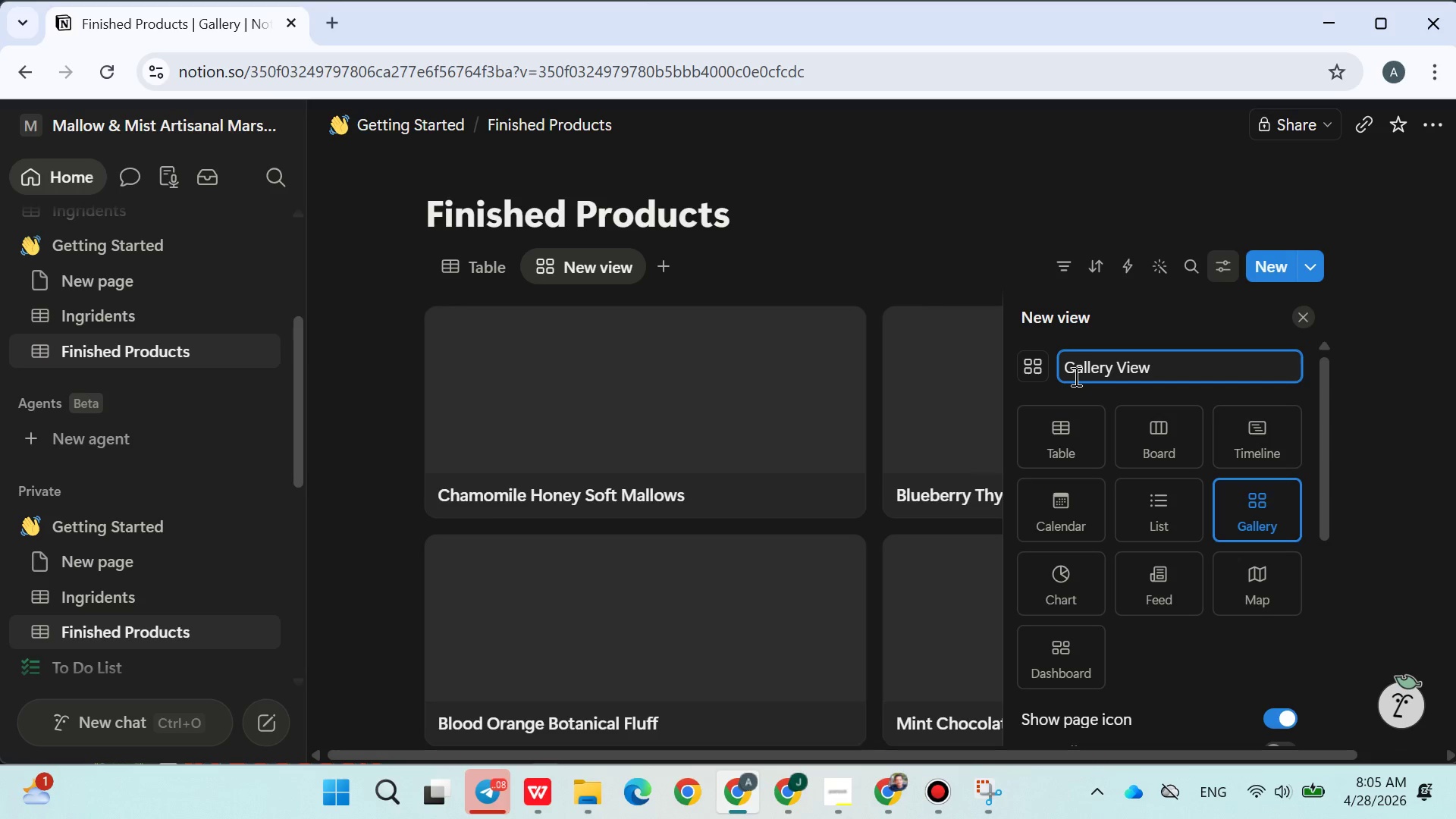 
key(Enter)
 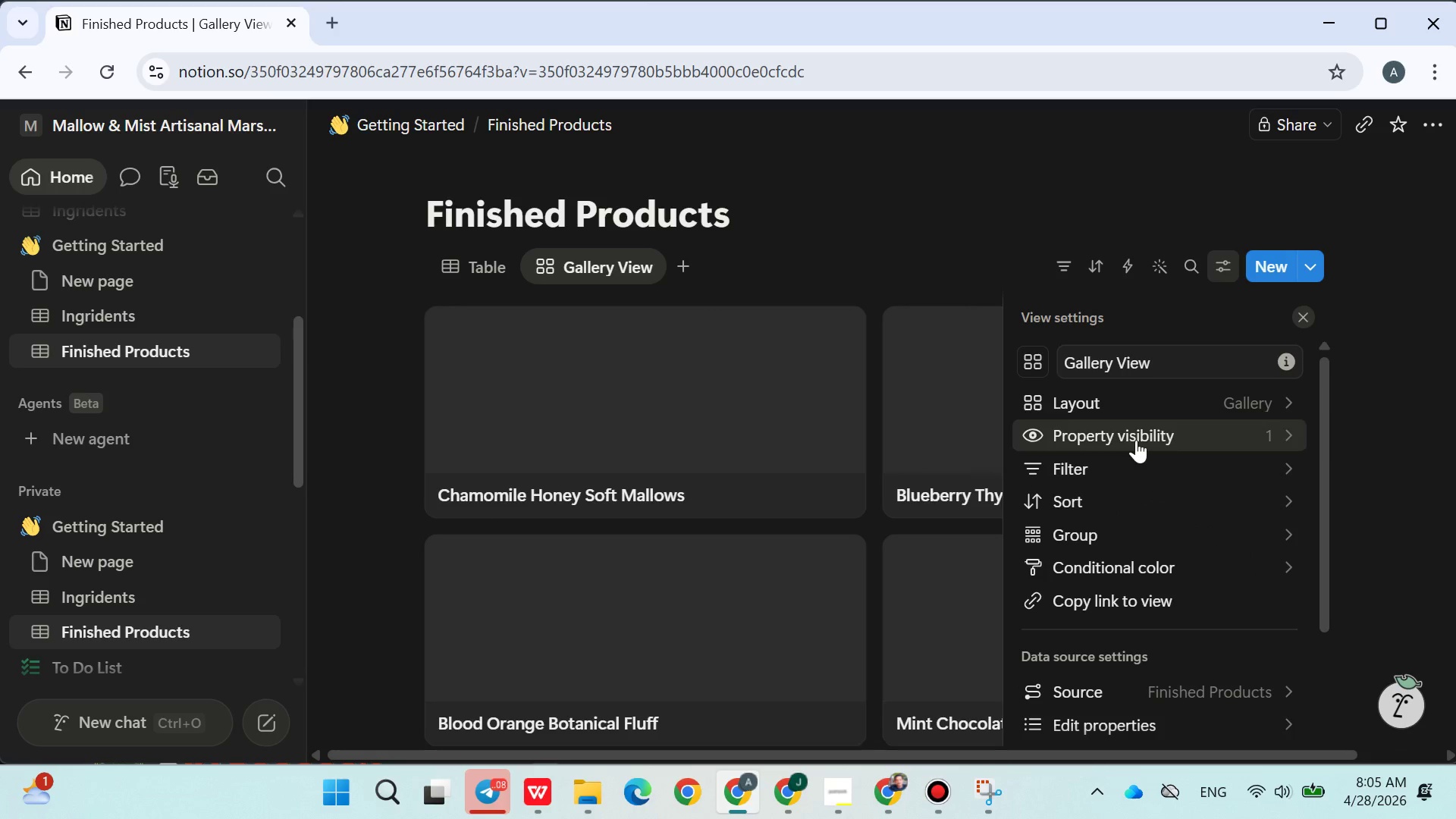 
left_click([1187, 428])
 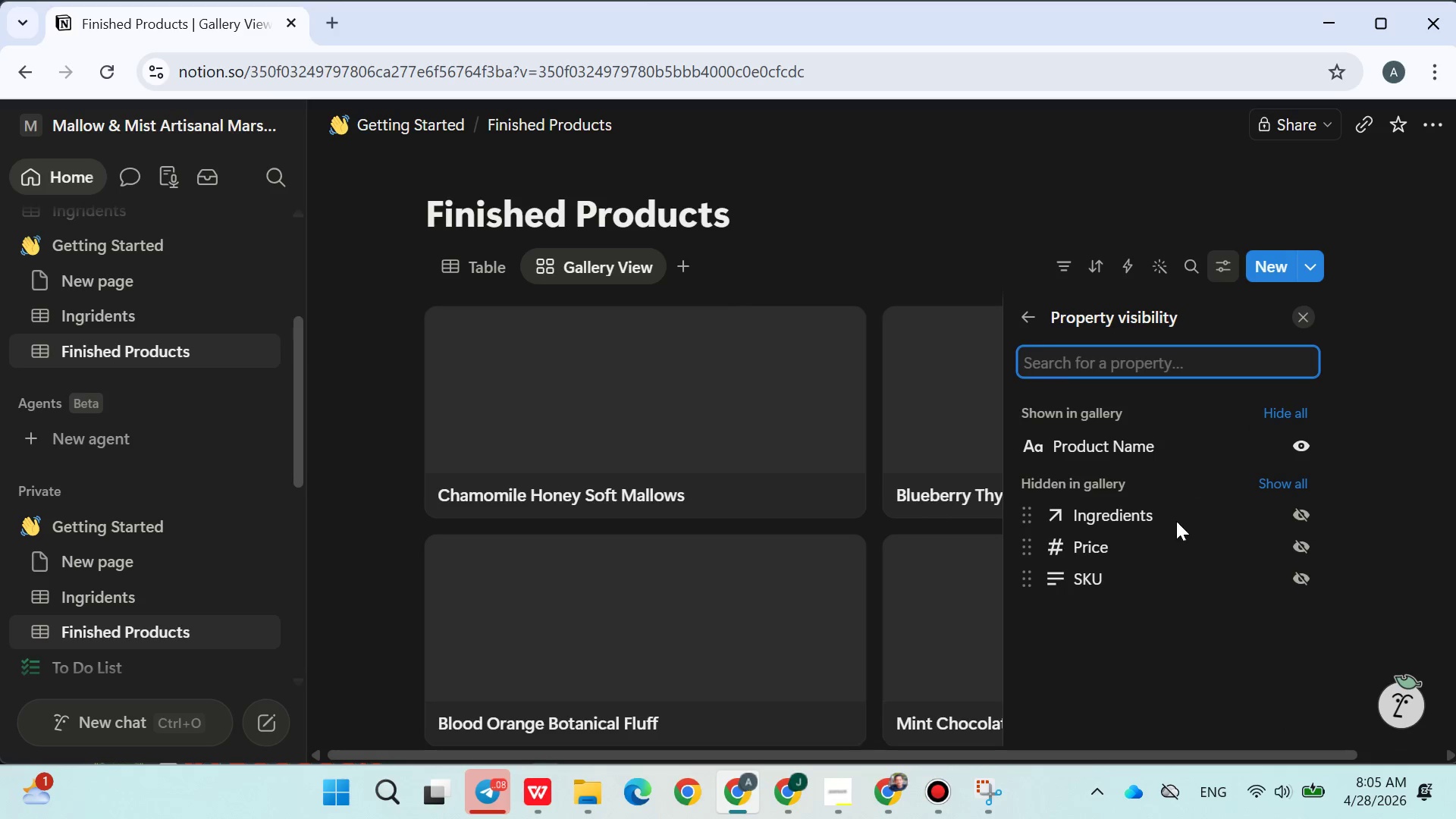 
left_click([1176, 523])
 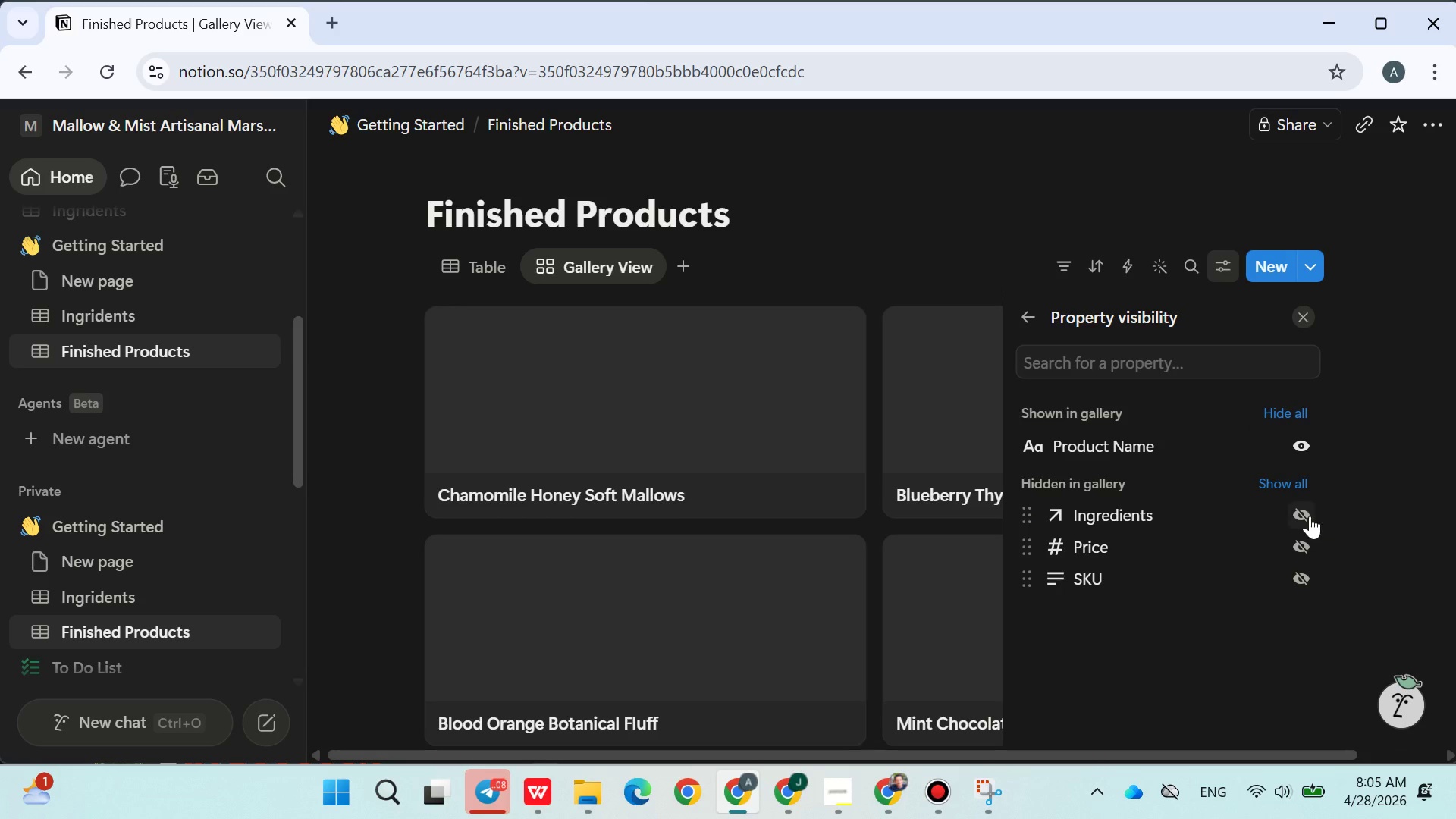 
left_click([1309, 516])
 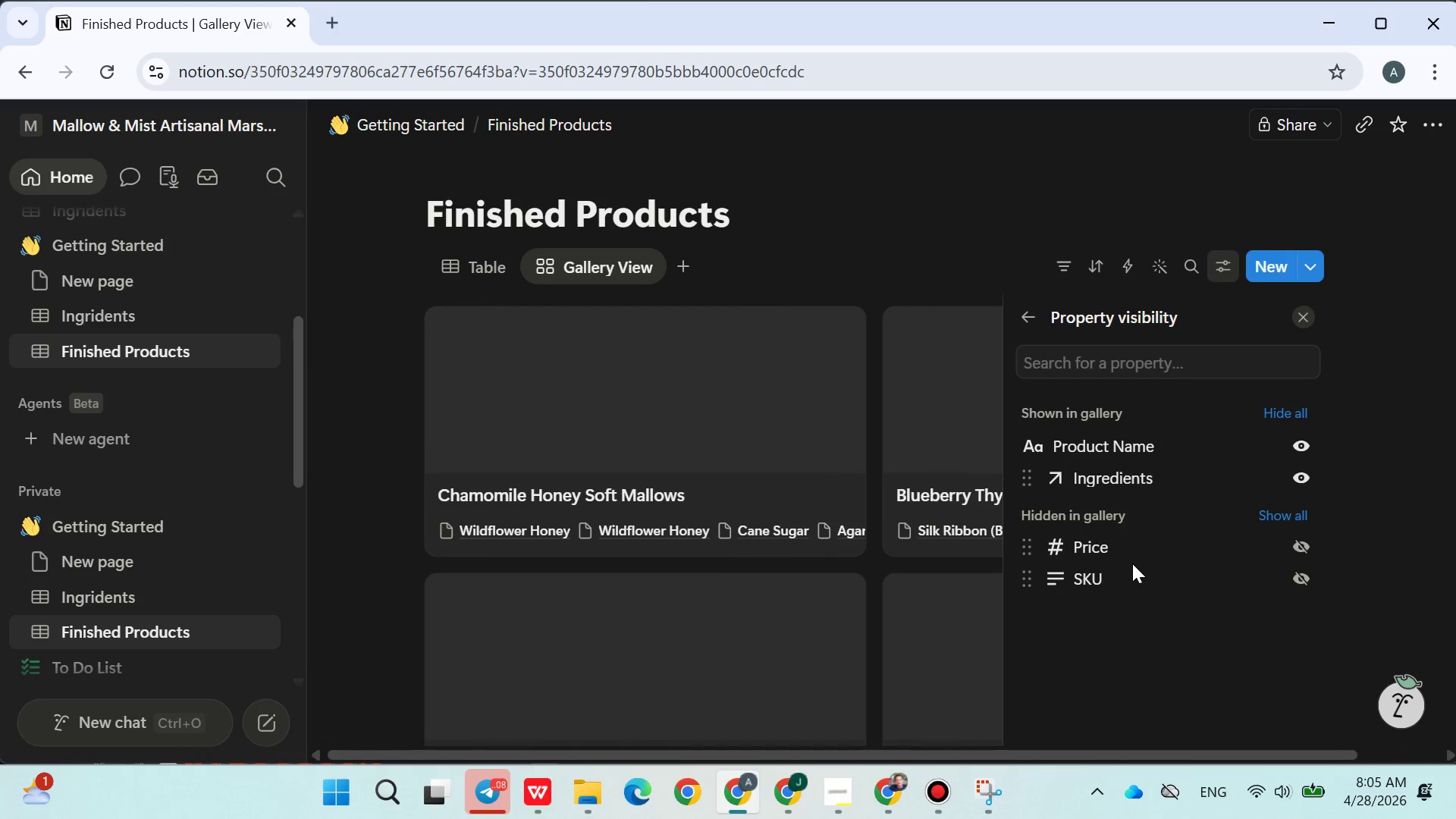 
wait(7.31)
 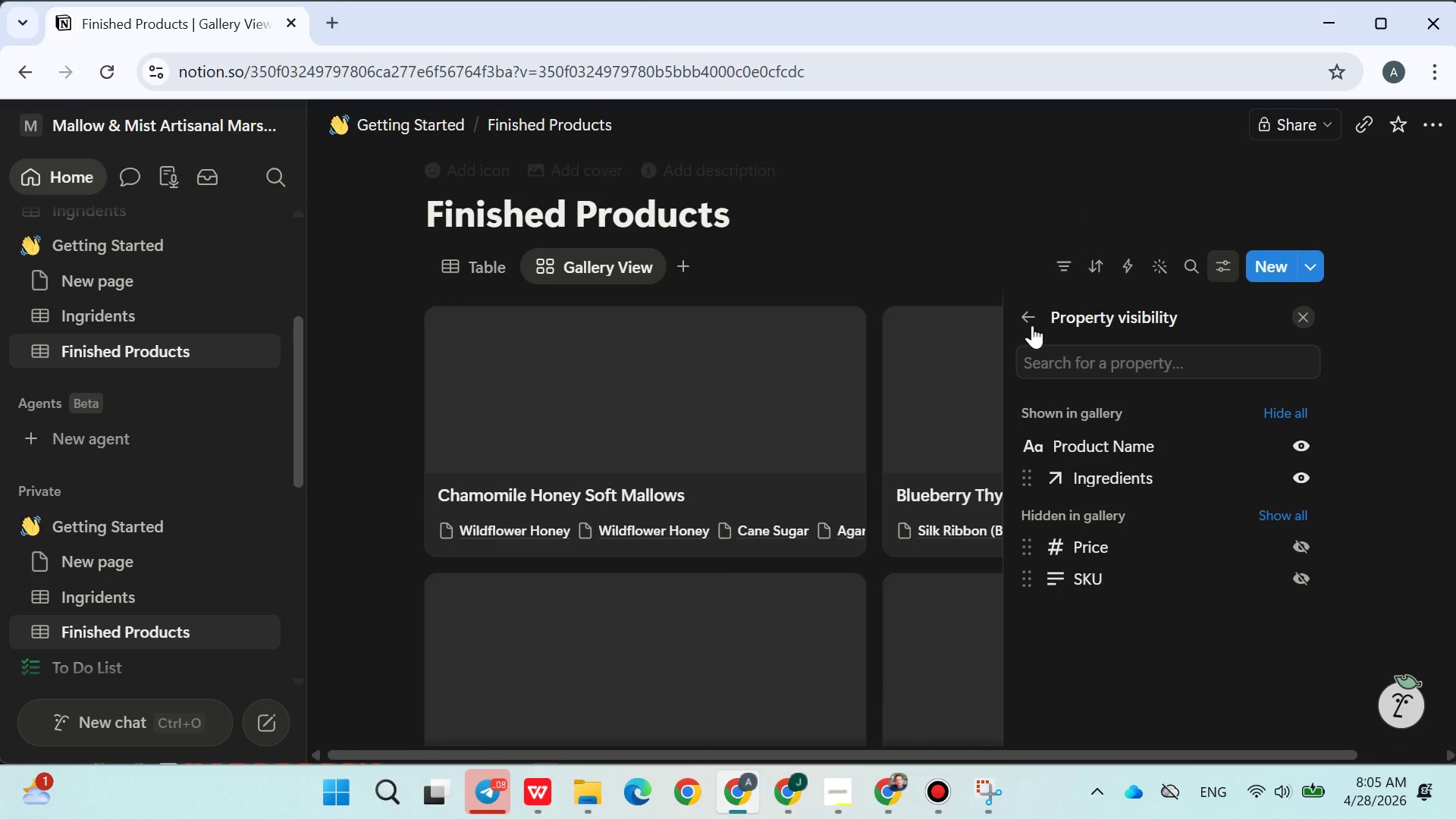 
left_click([1301, 579])
 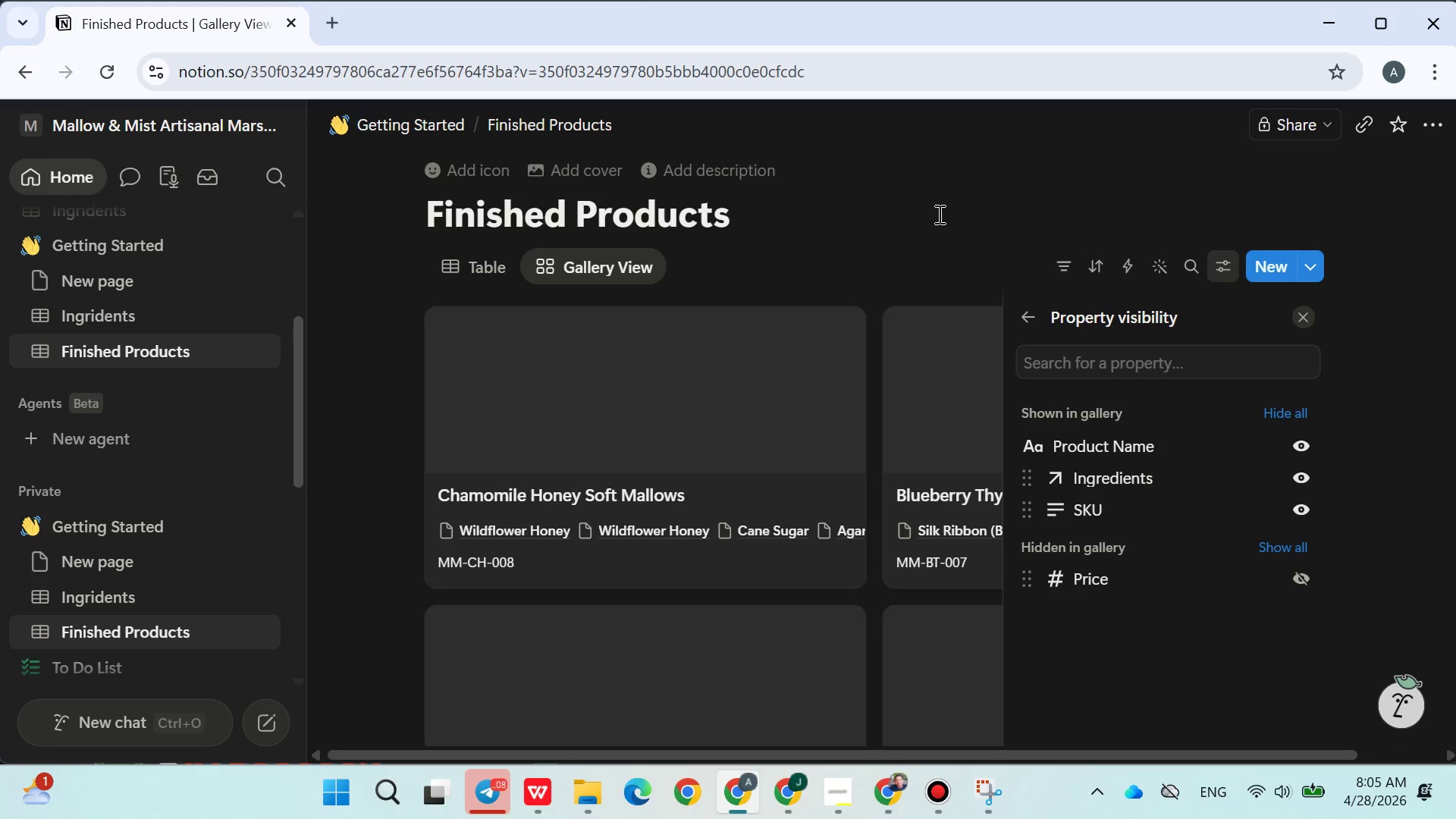 
left_click([938, 214])
 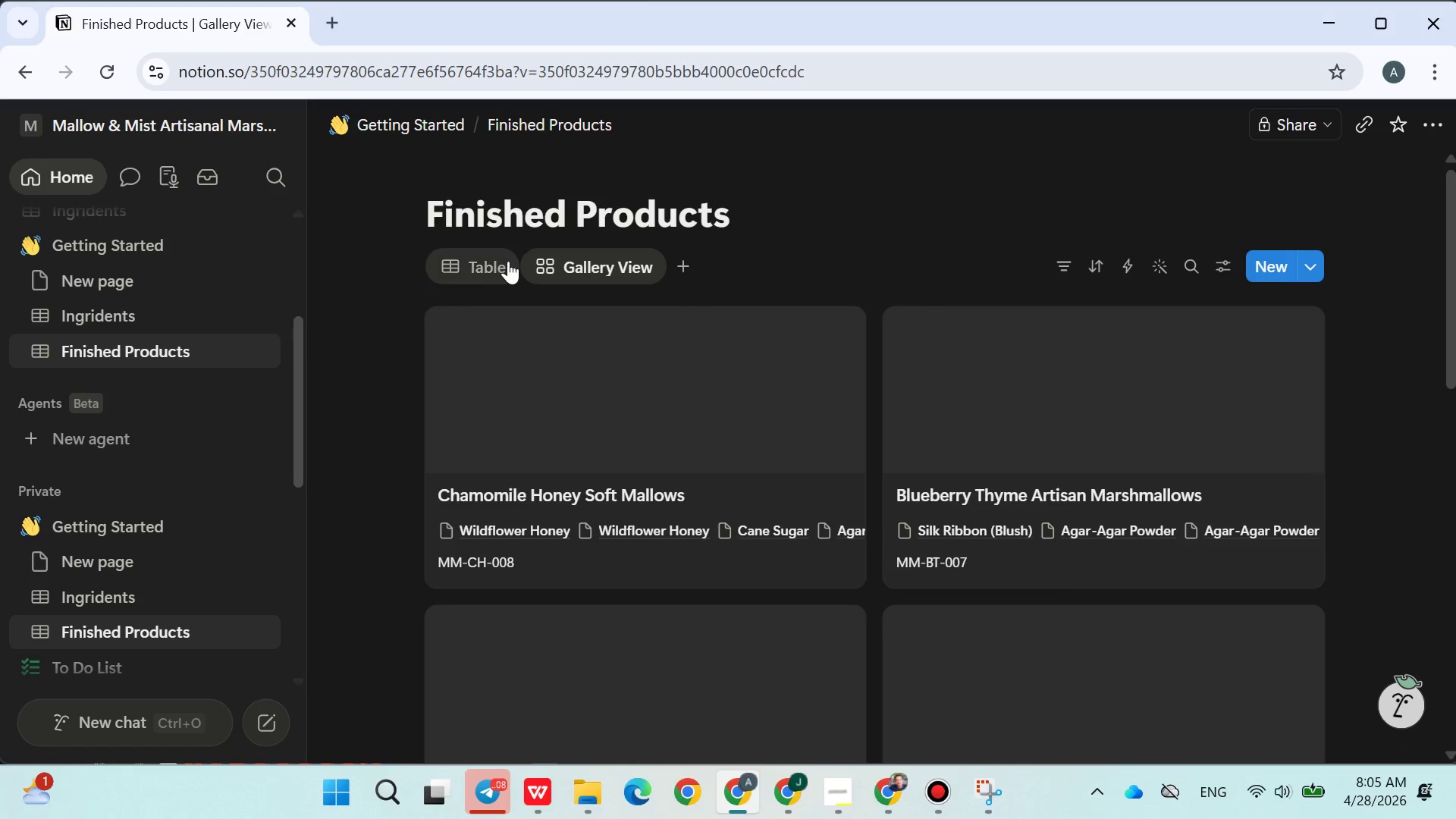 
left_click([497, 271])
 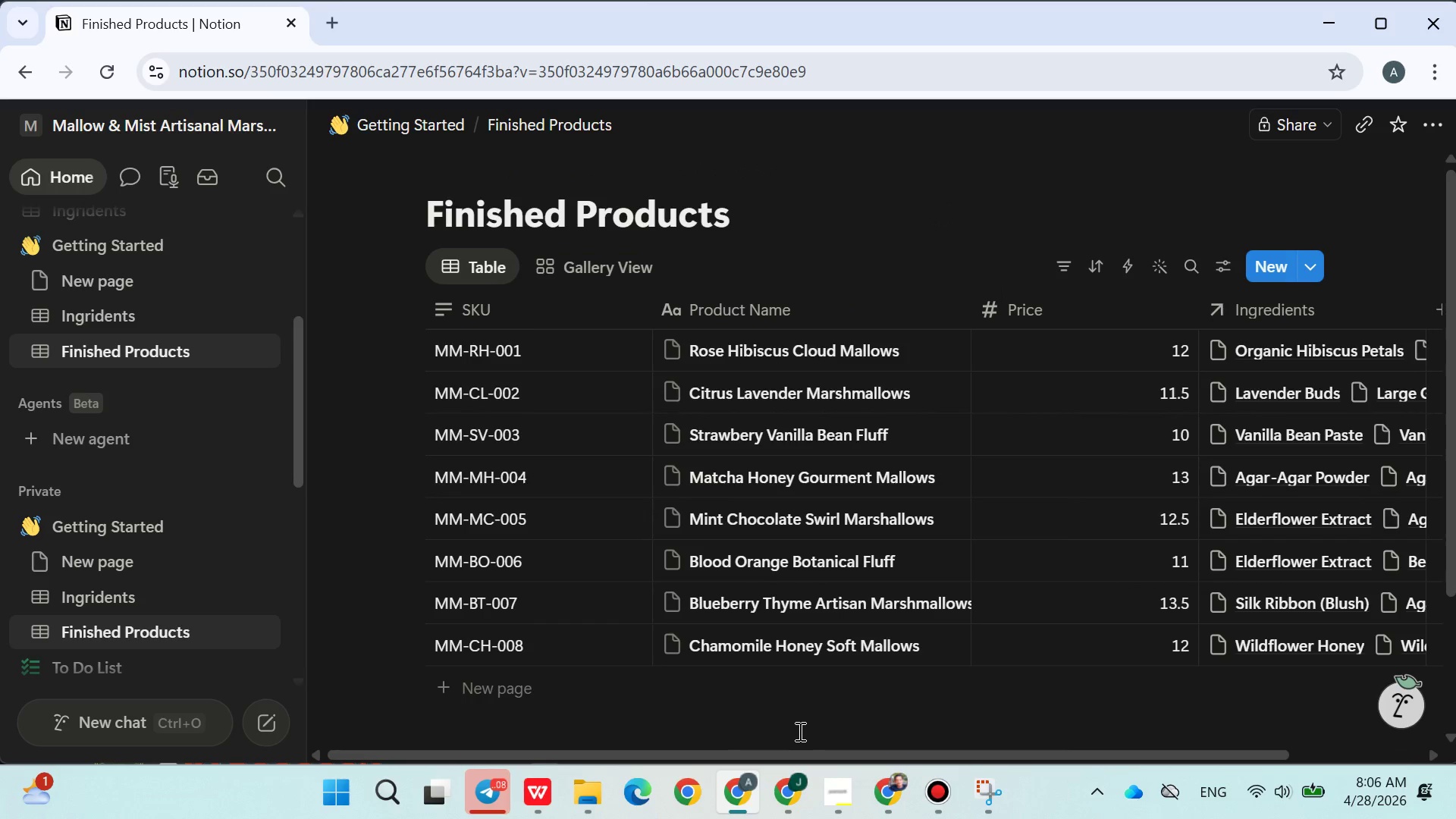 
left_click([849, 795])